 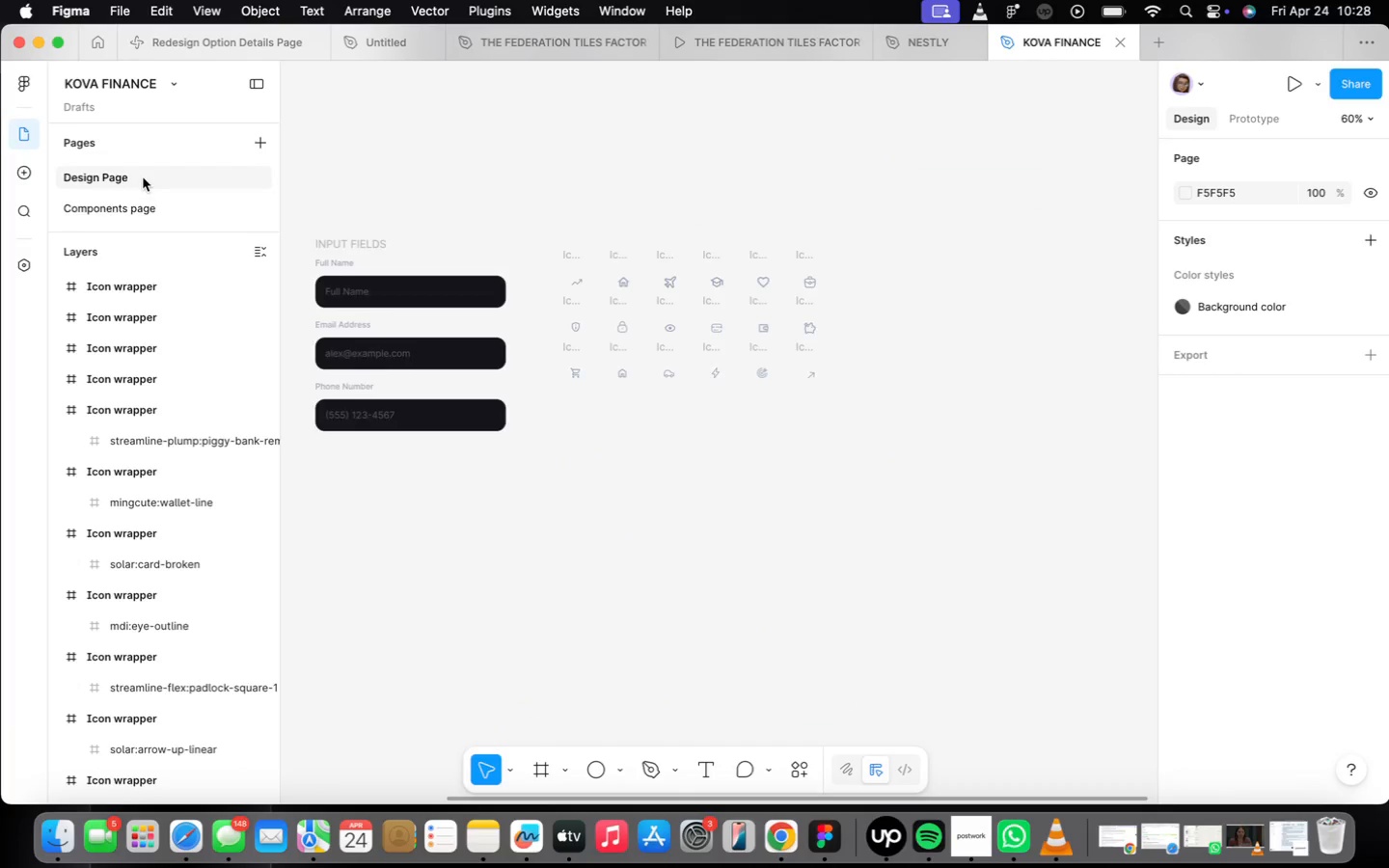 
scroll: coordinate [678, 468], scroll_direction: down, amount: 16.0
 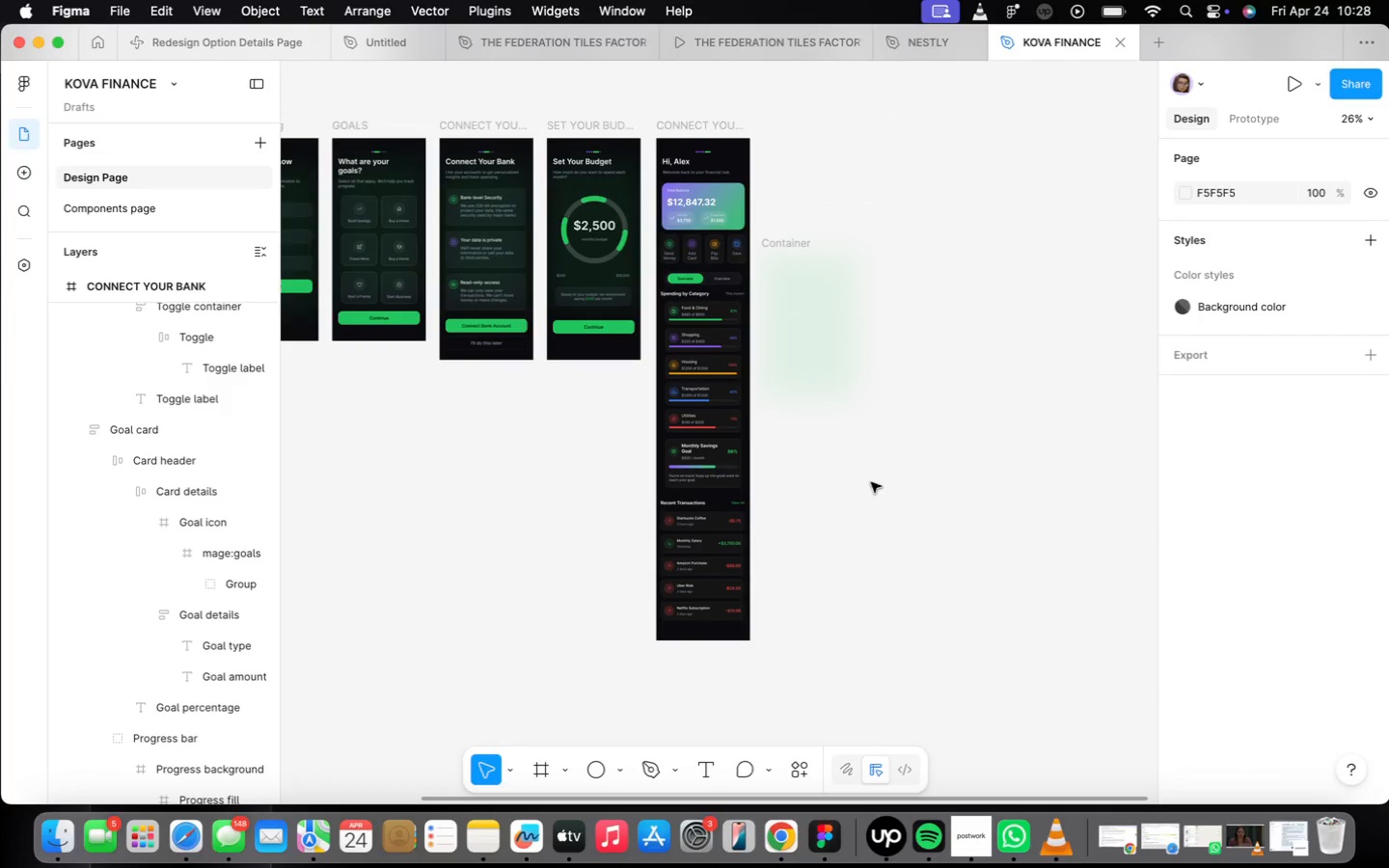 
left_click([840, 342])
 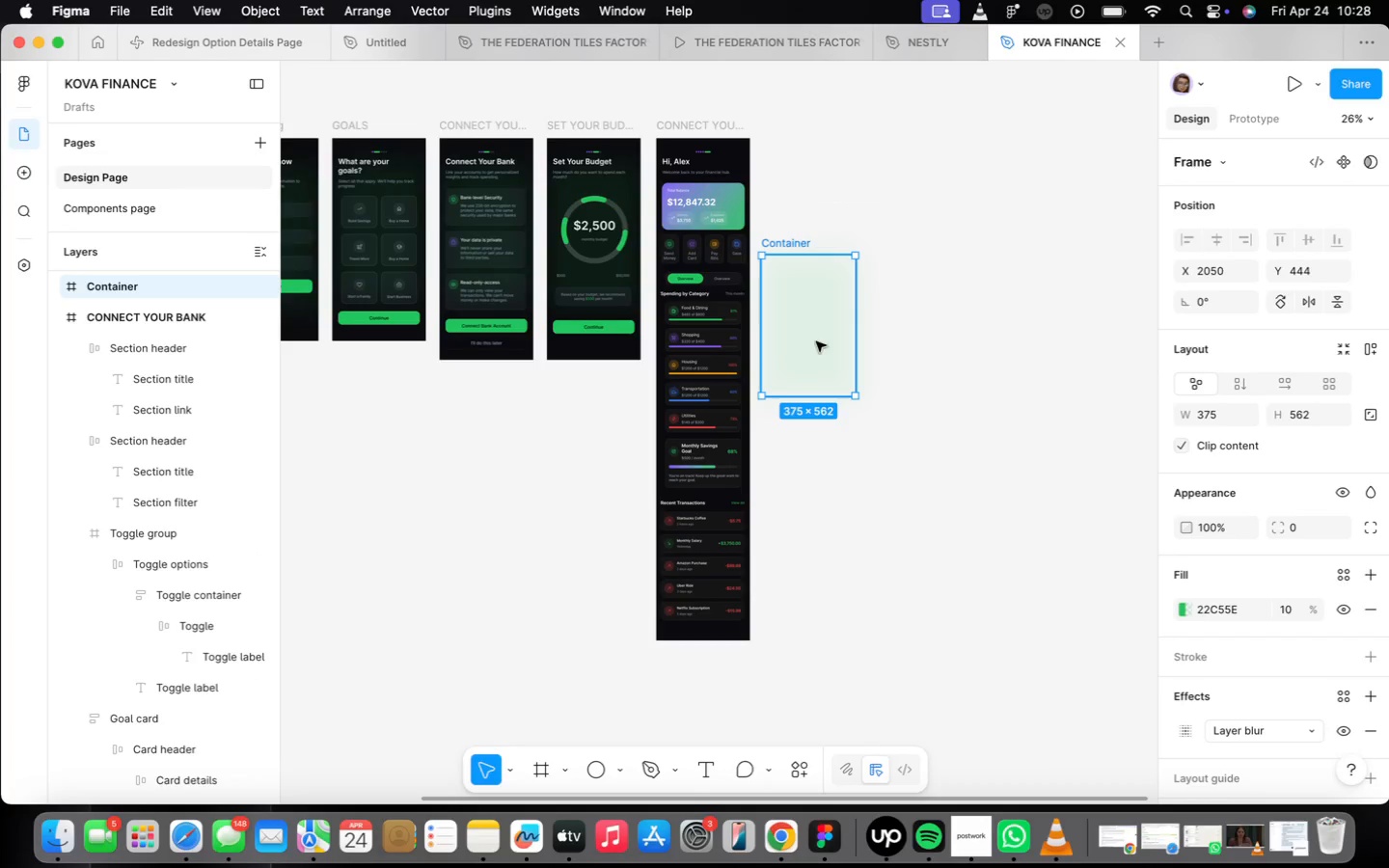 
left_click_drag(start_coordinate=[820, 336], to_coordinate=[709, 321])
 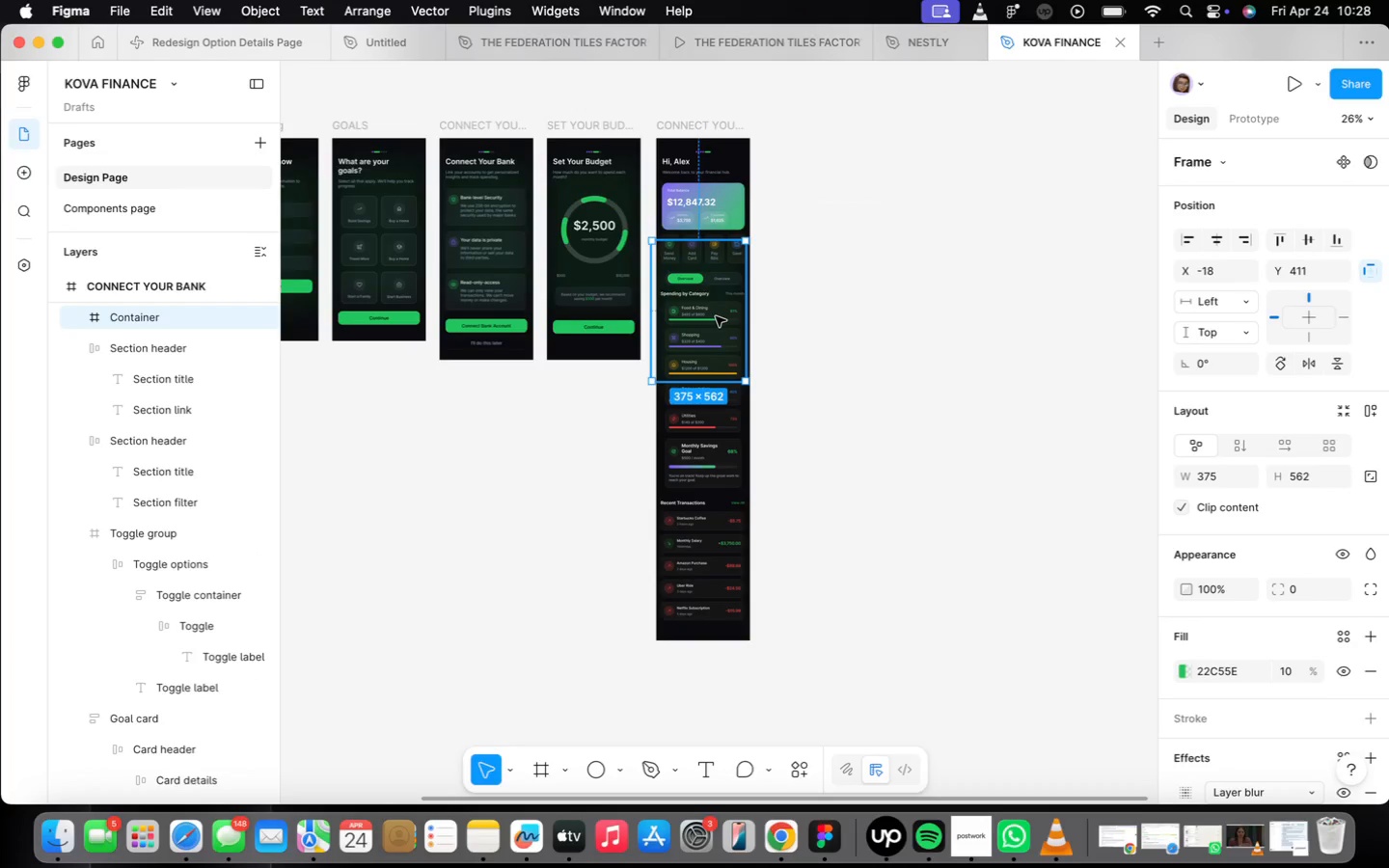 